 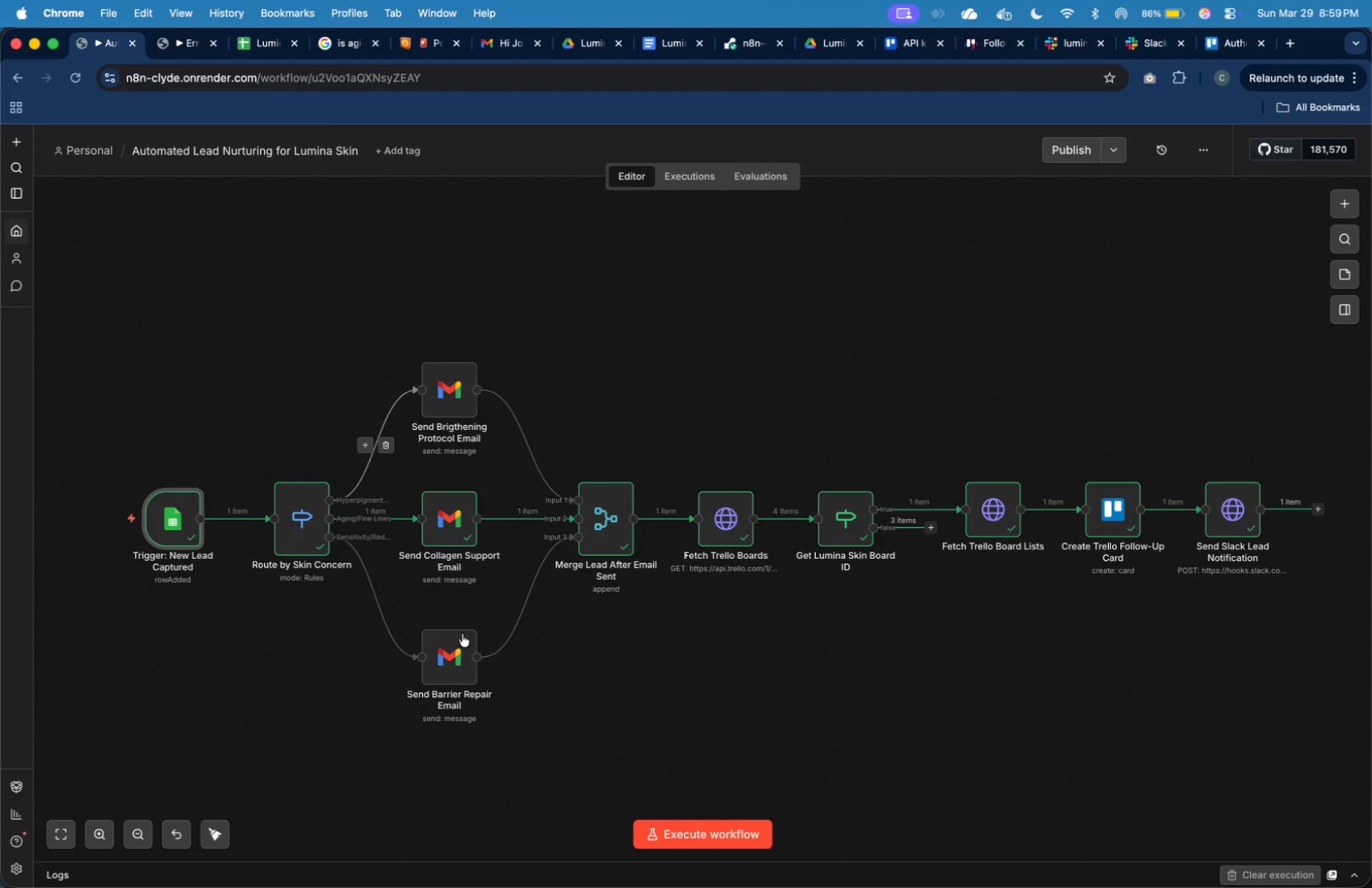 
left_click([280, 46])
 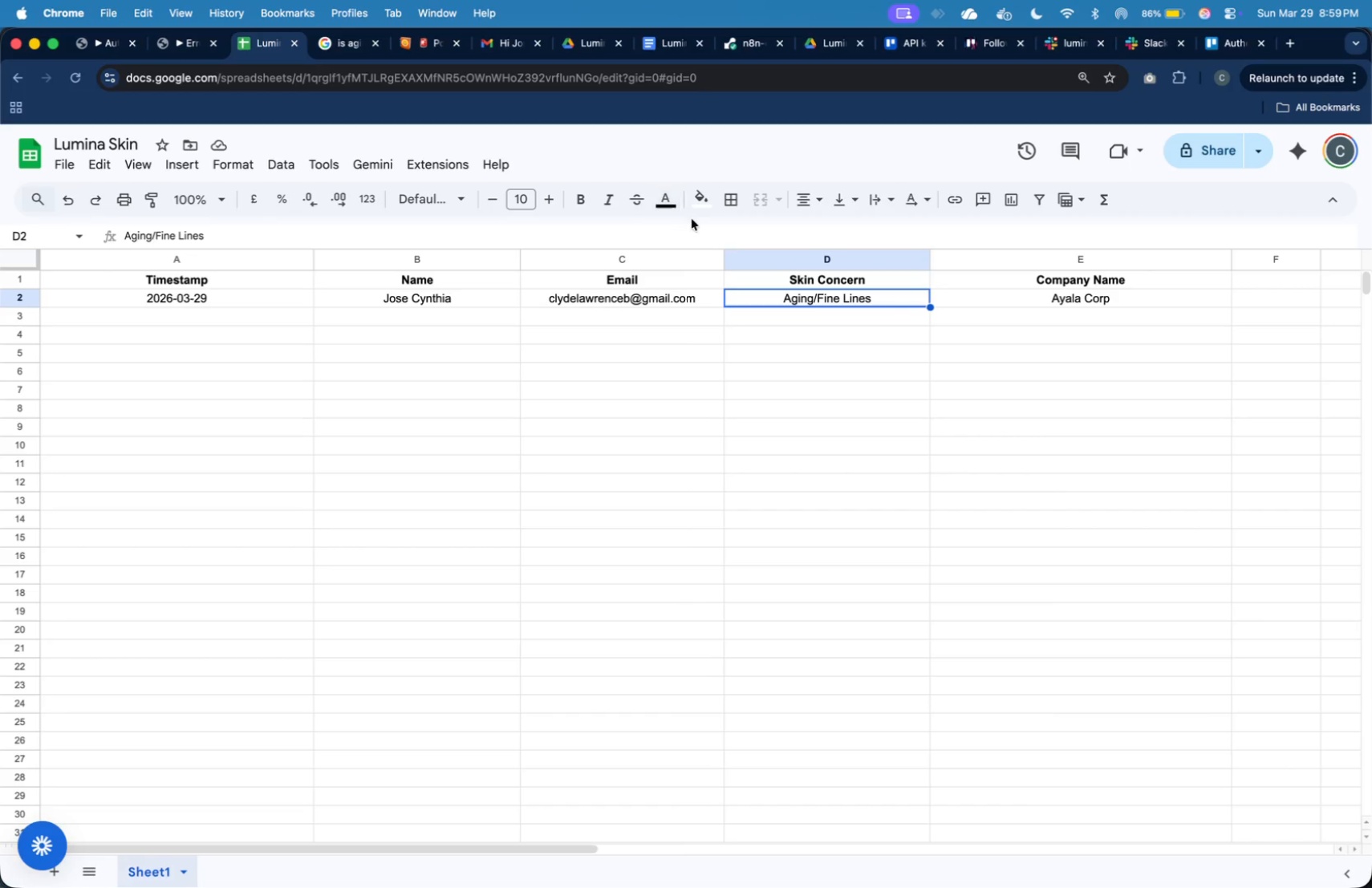 
key(Meta+CommandLeft)
 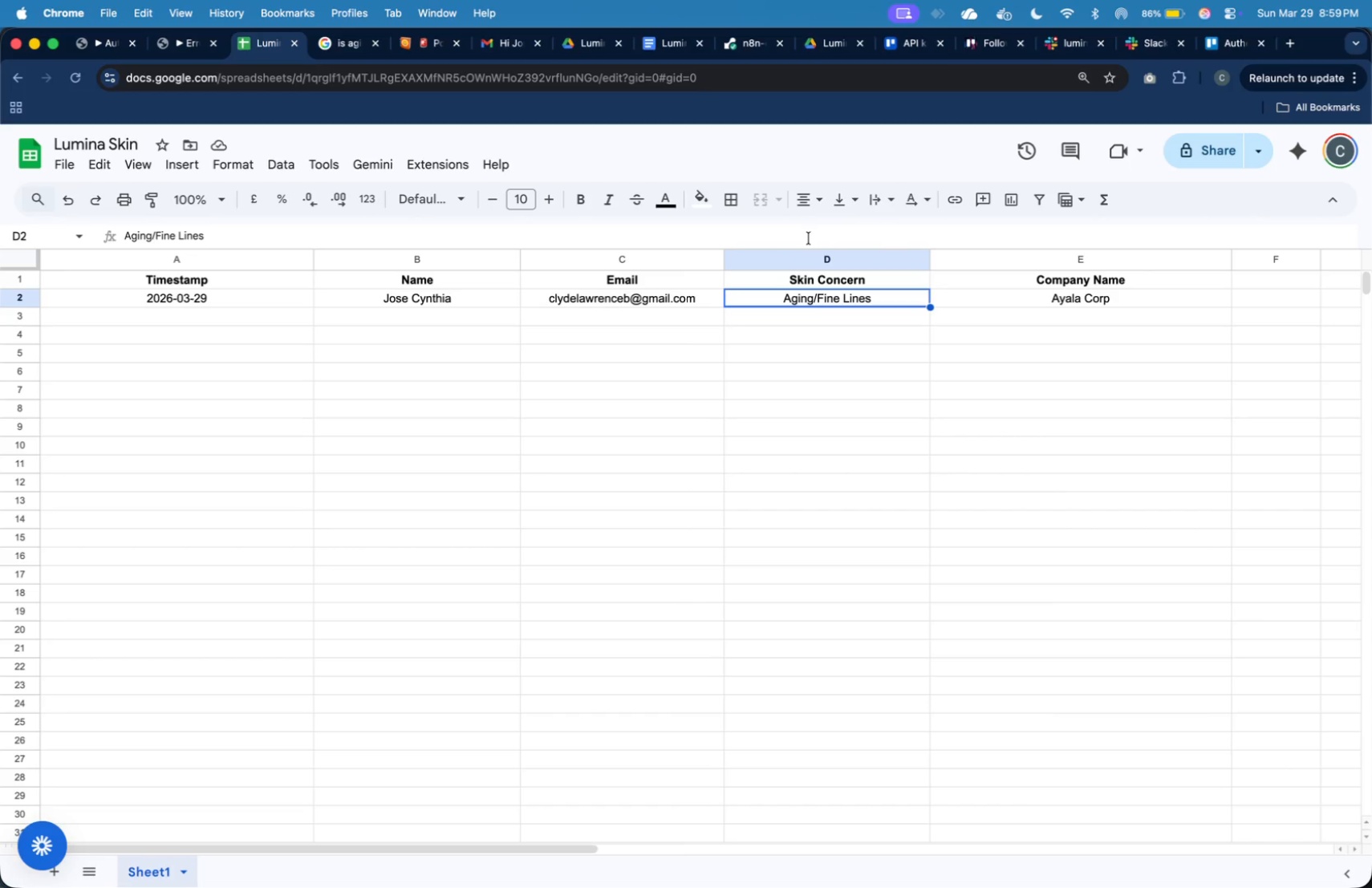 
left_click([809, 237])
 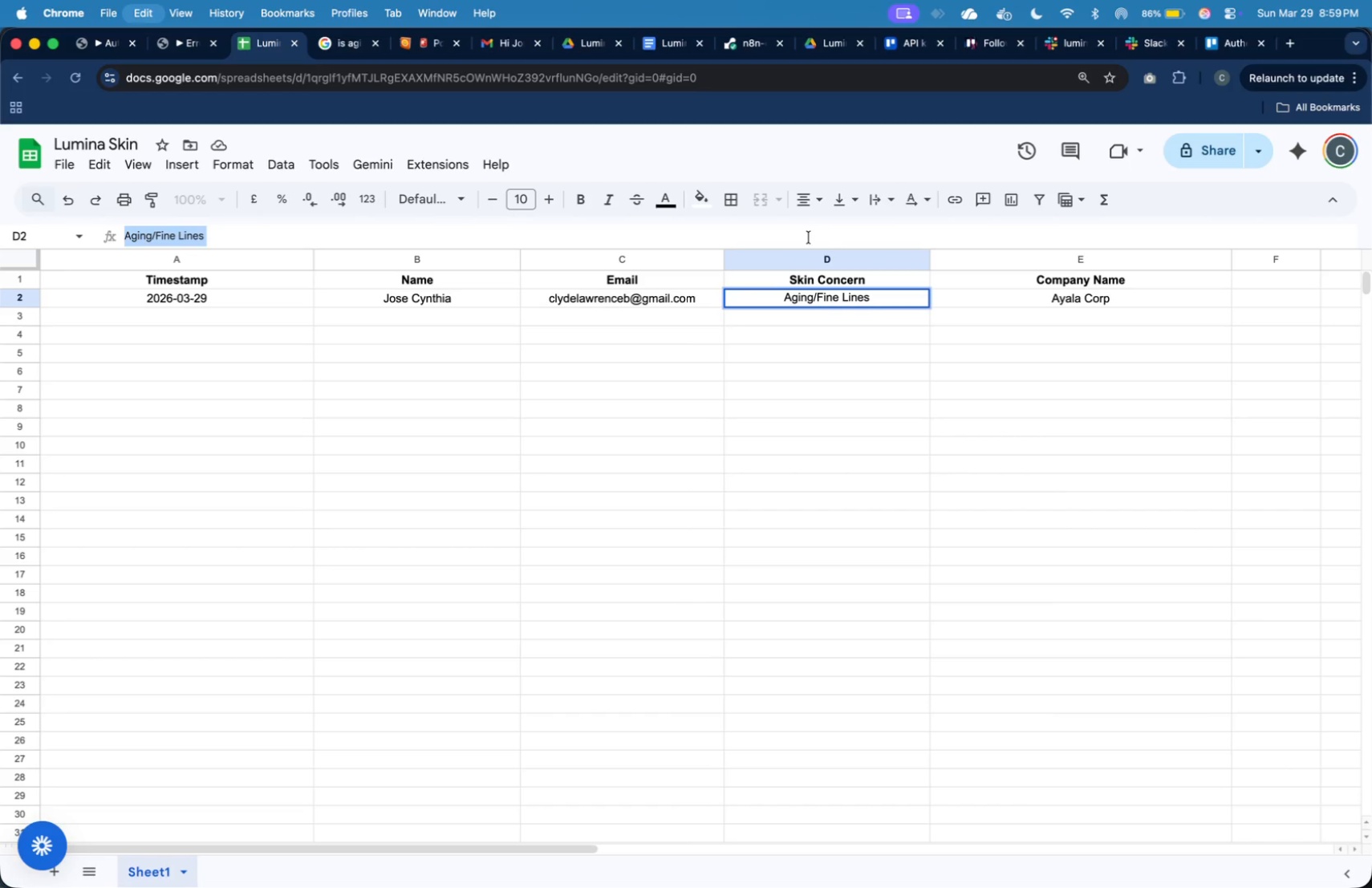 
key(Meta+A)
 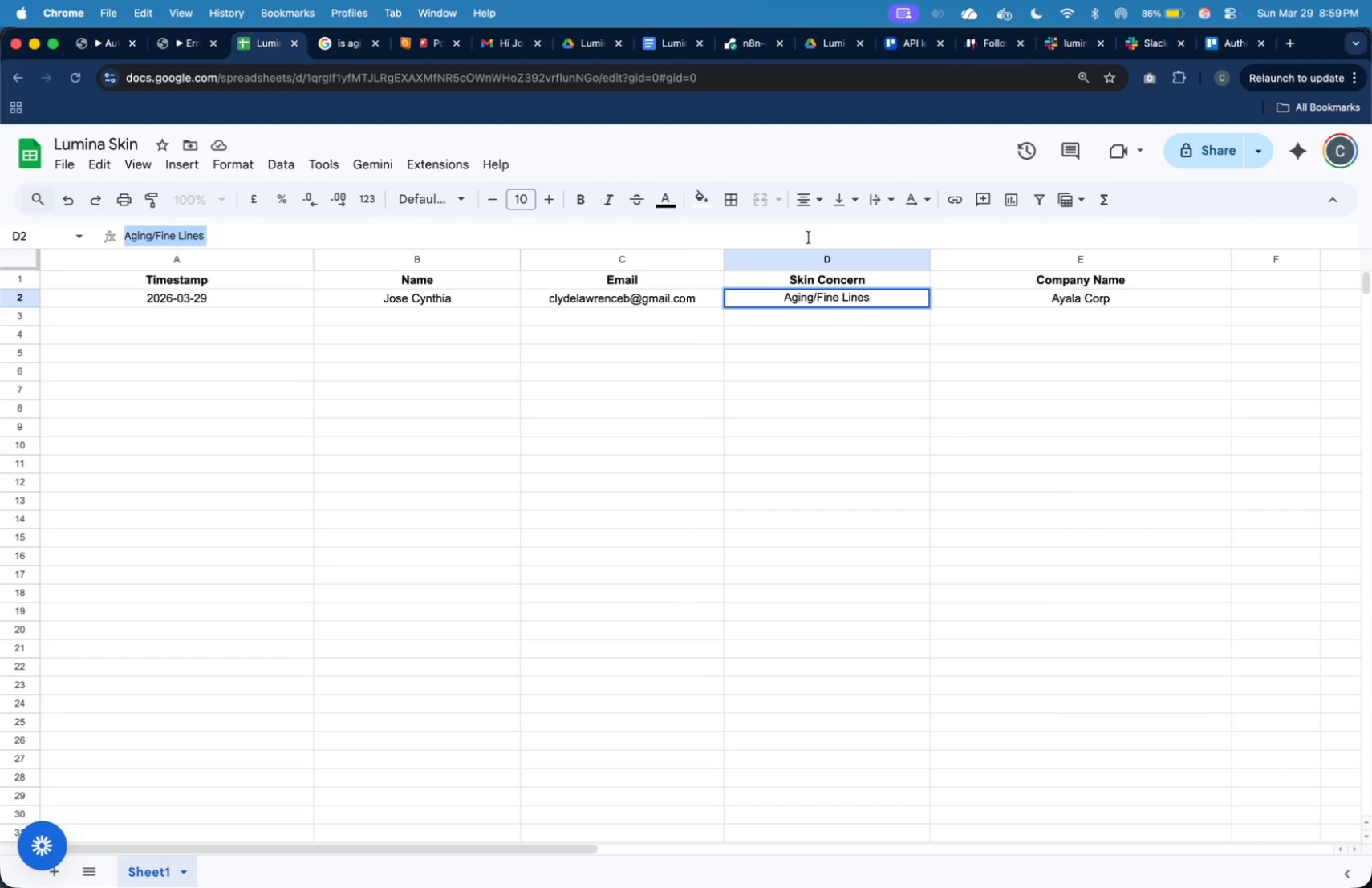 
key(Meta+V)
 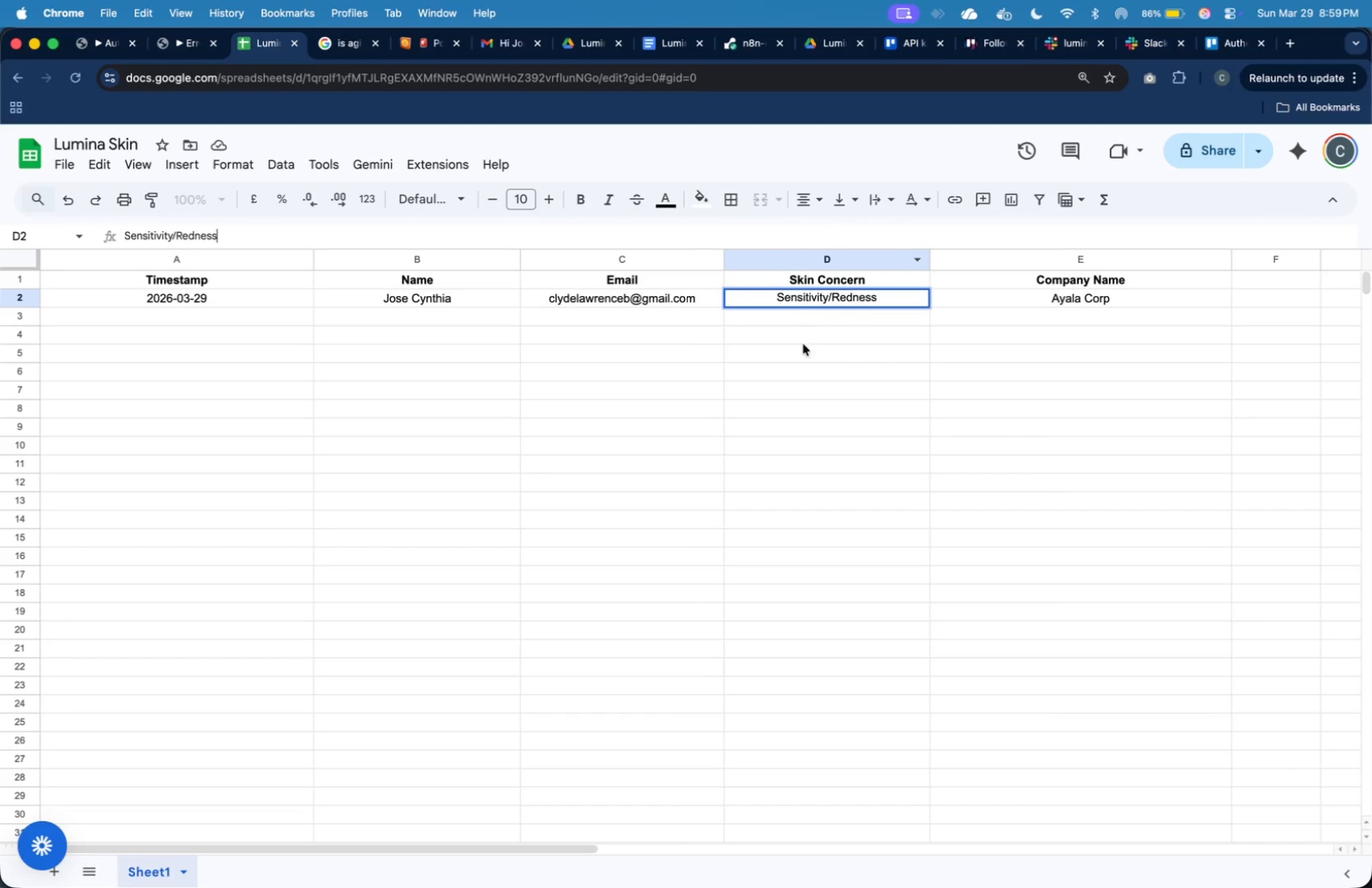 
left_click([803, 351])
 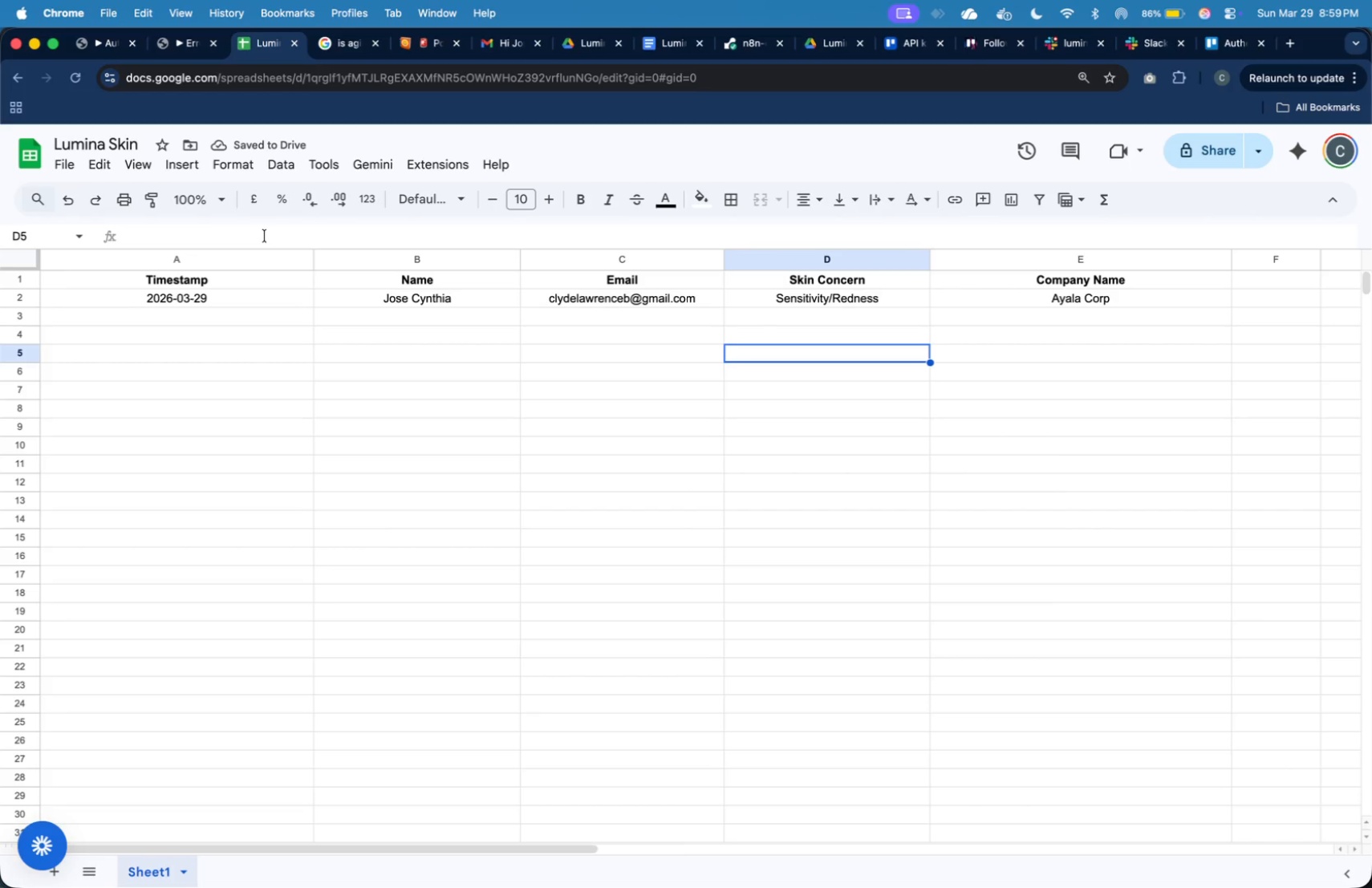 
wait(6.85)
 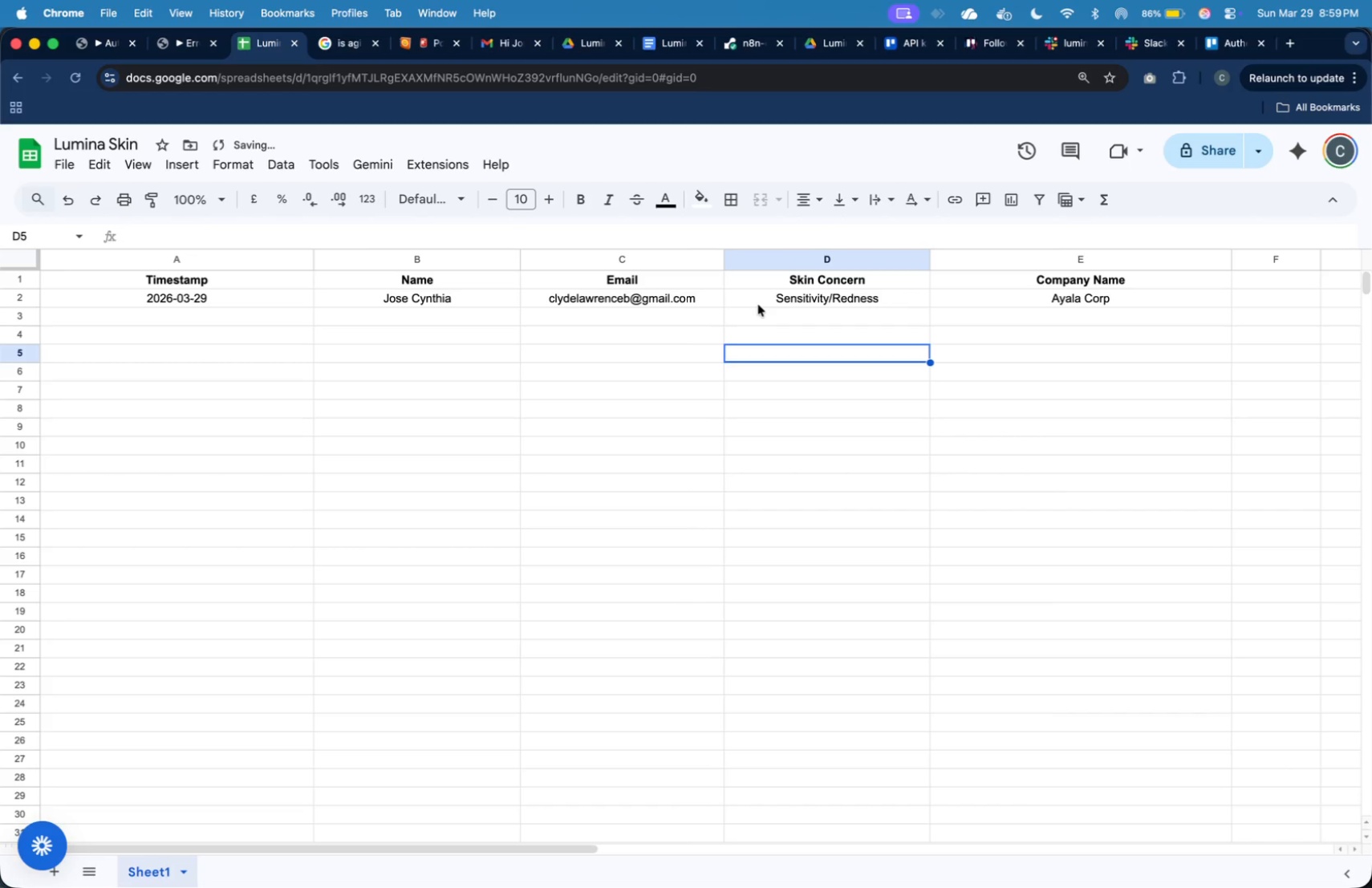 
left_click([107, 43])
 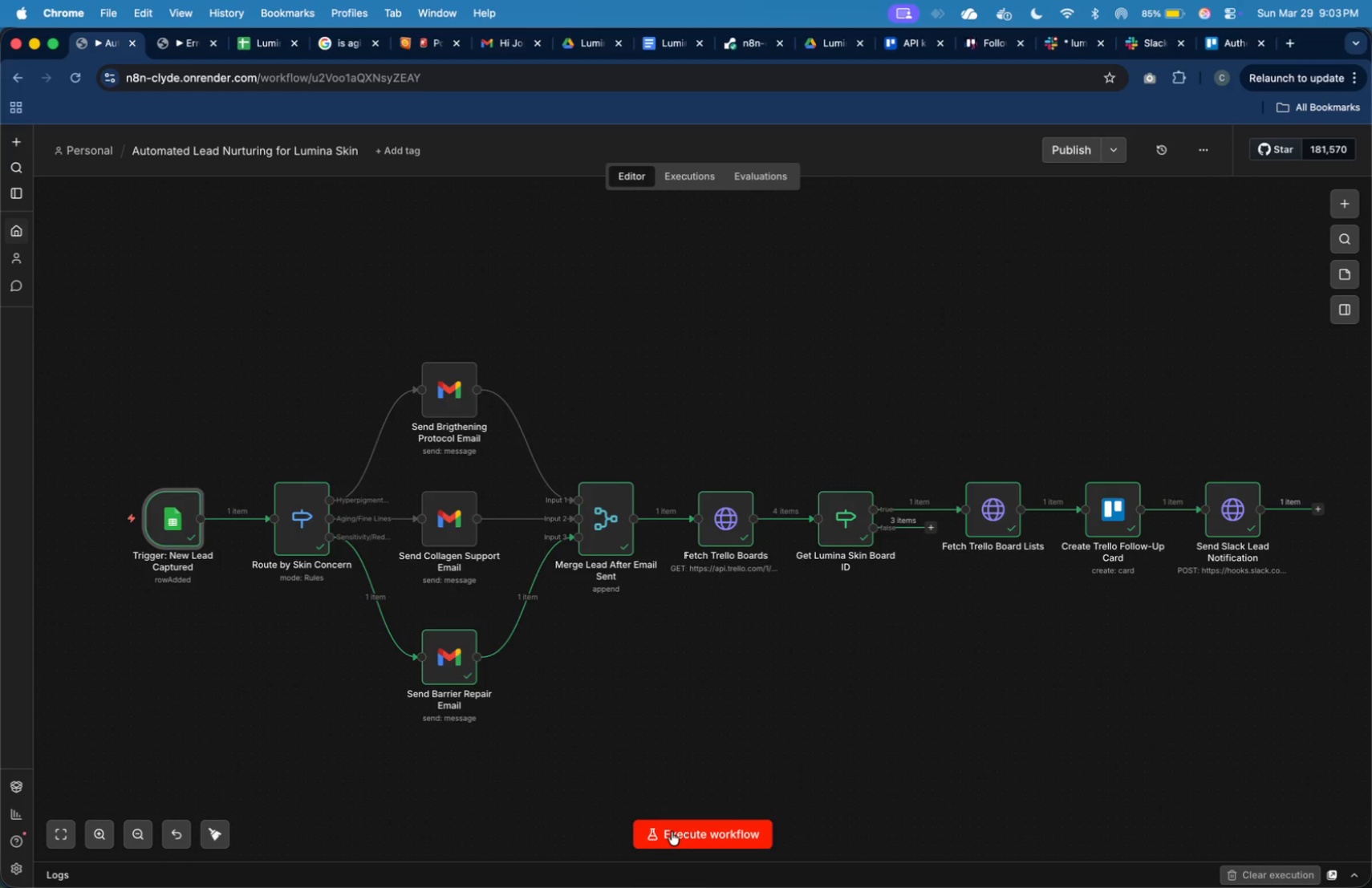 
wait(256.83)
 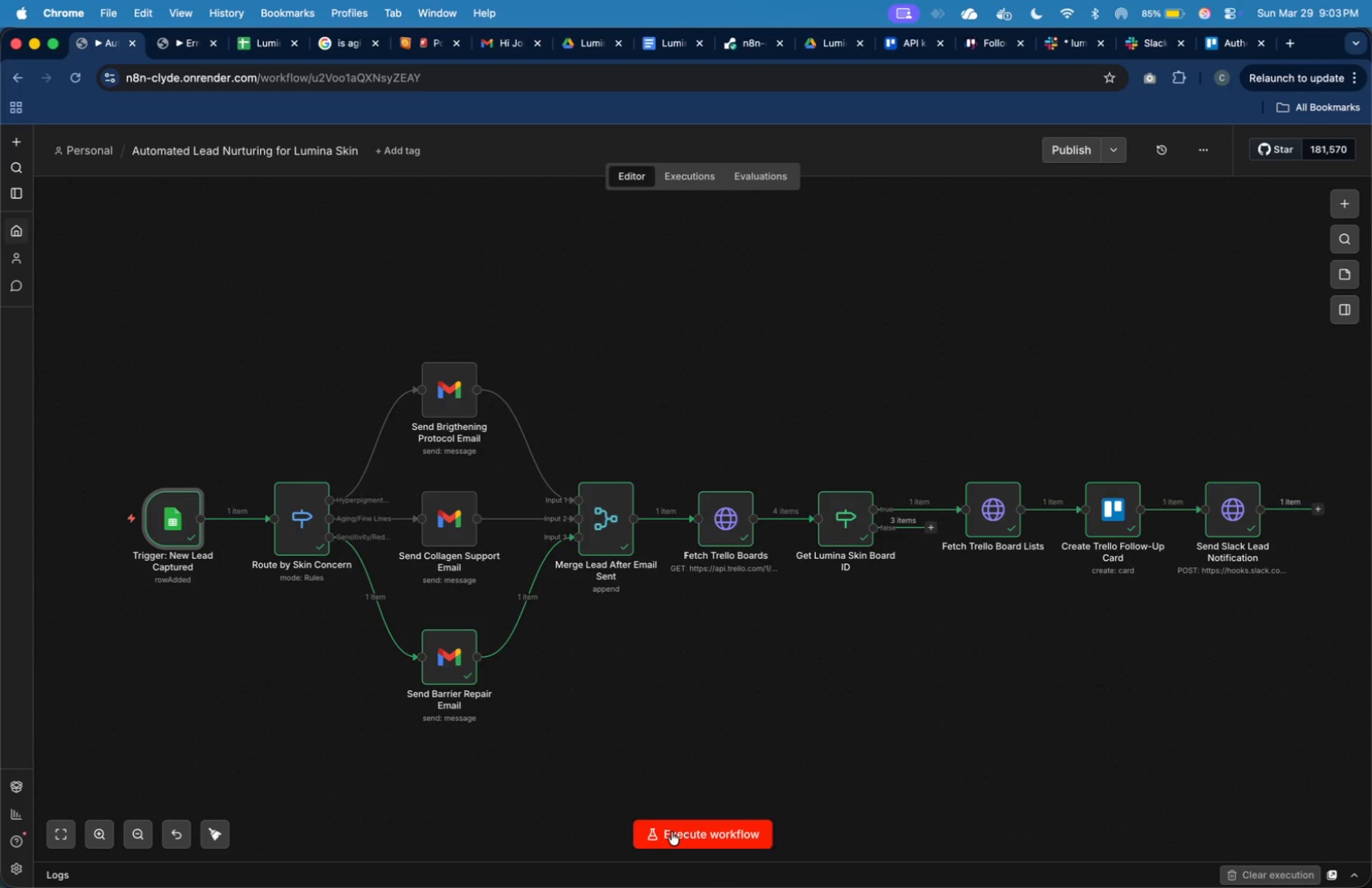 
left_click([976, 47])
 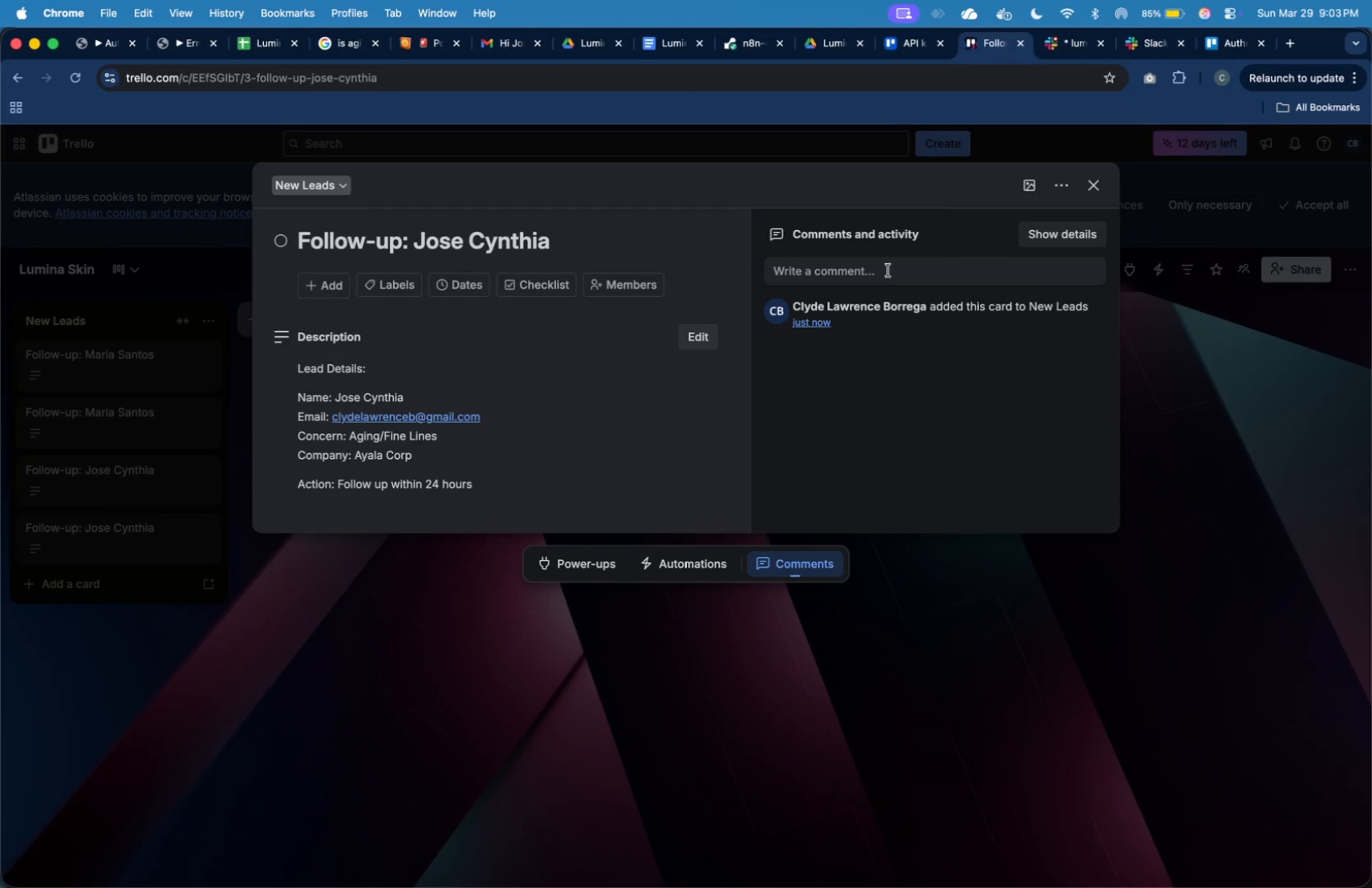 
left_click([407, 602])
 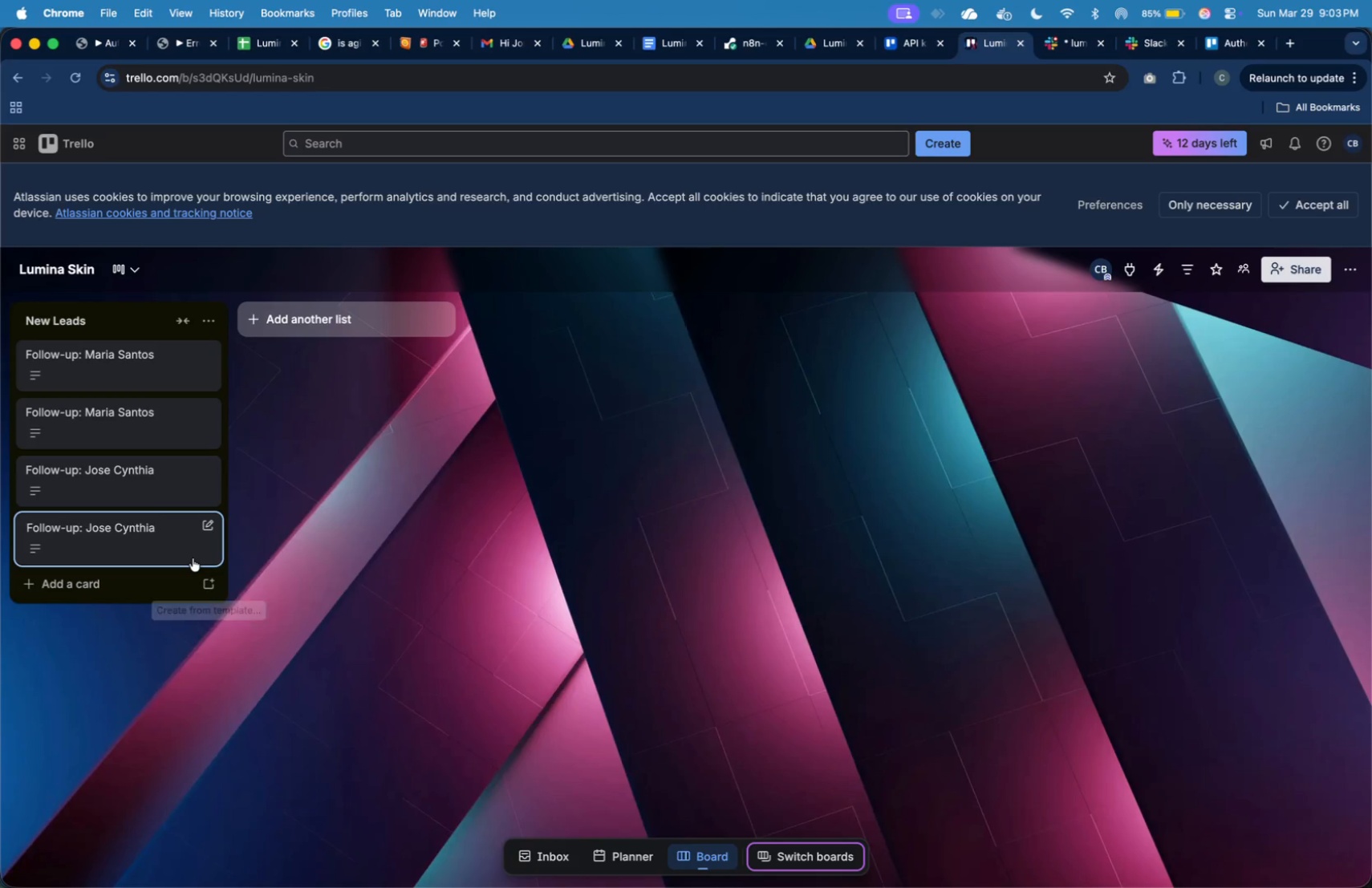 
left_click([188, 551])
 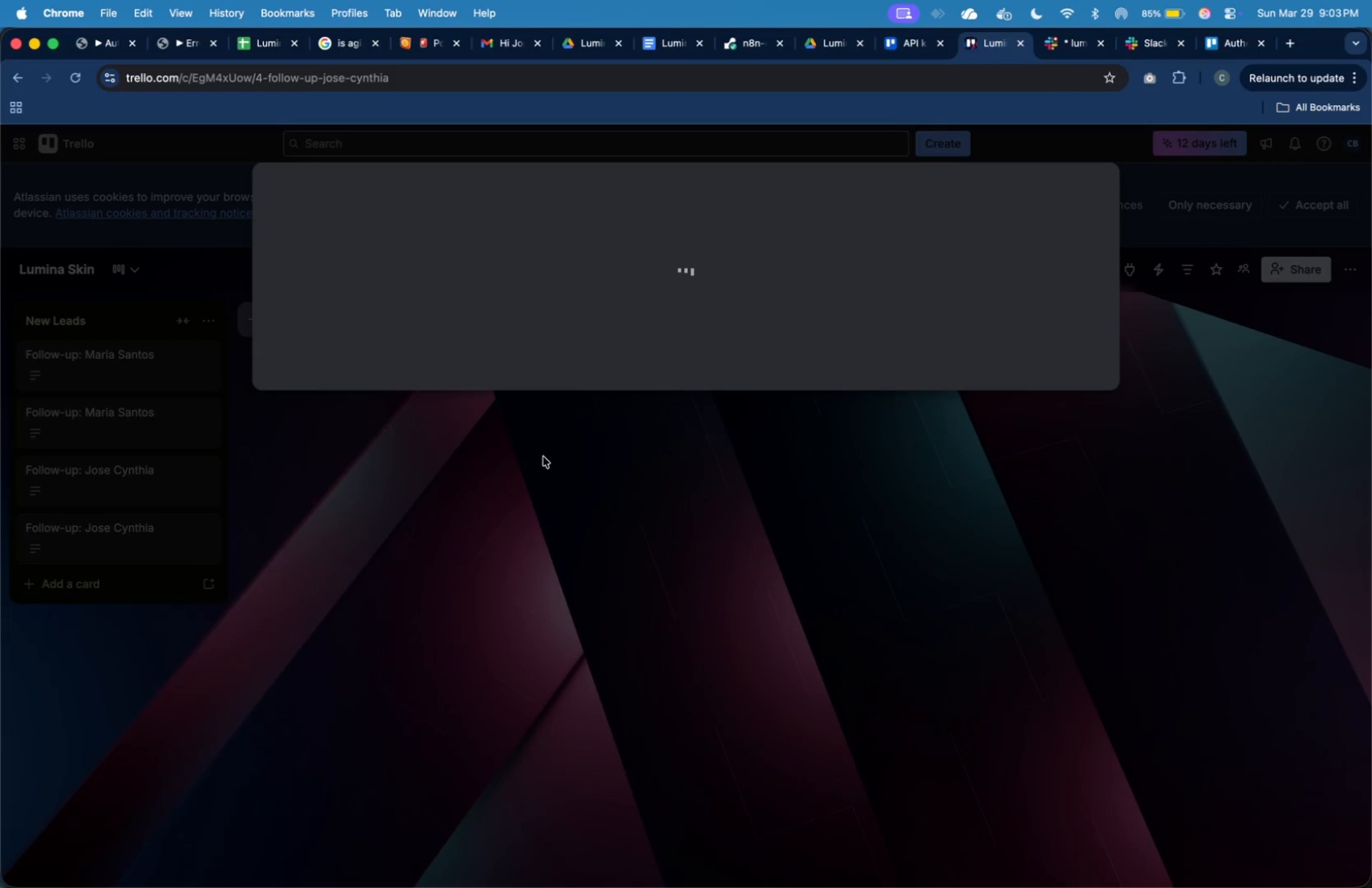 
mouse_move([544, 457])
 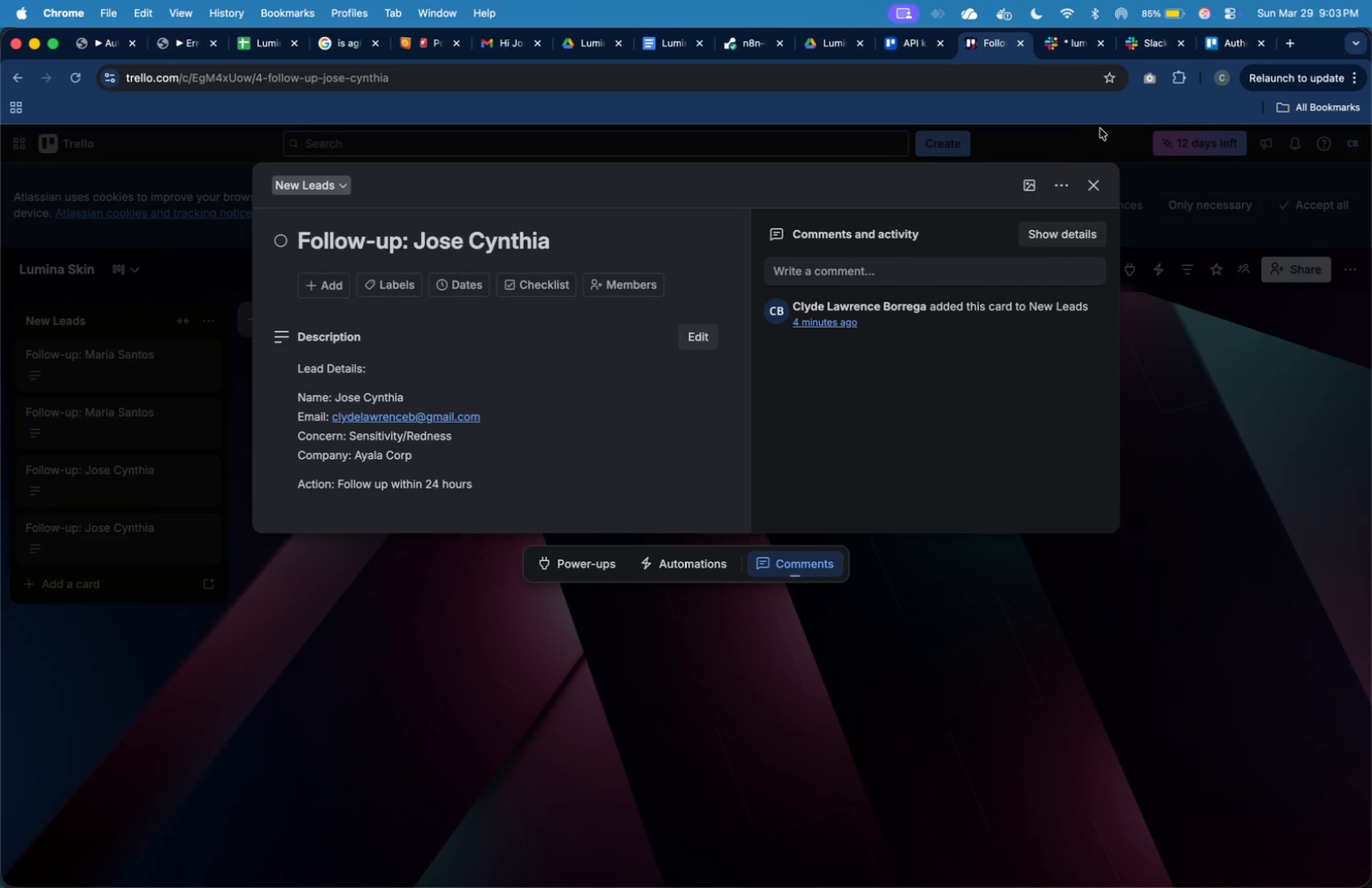 
left_click([1061, 39])
 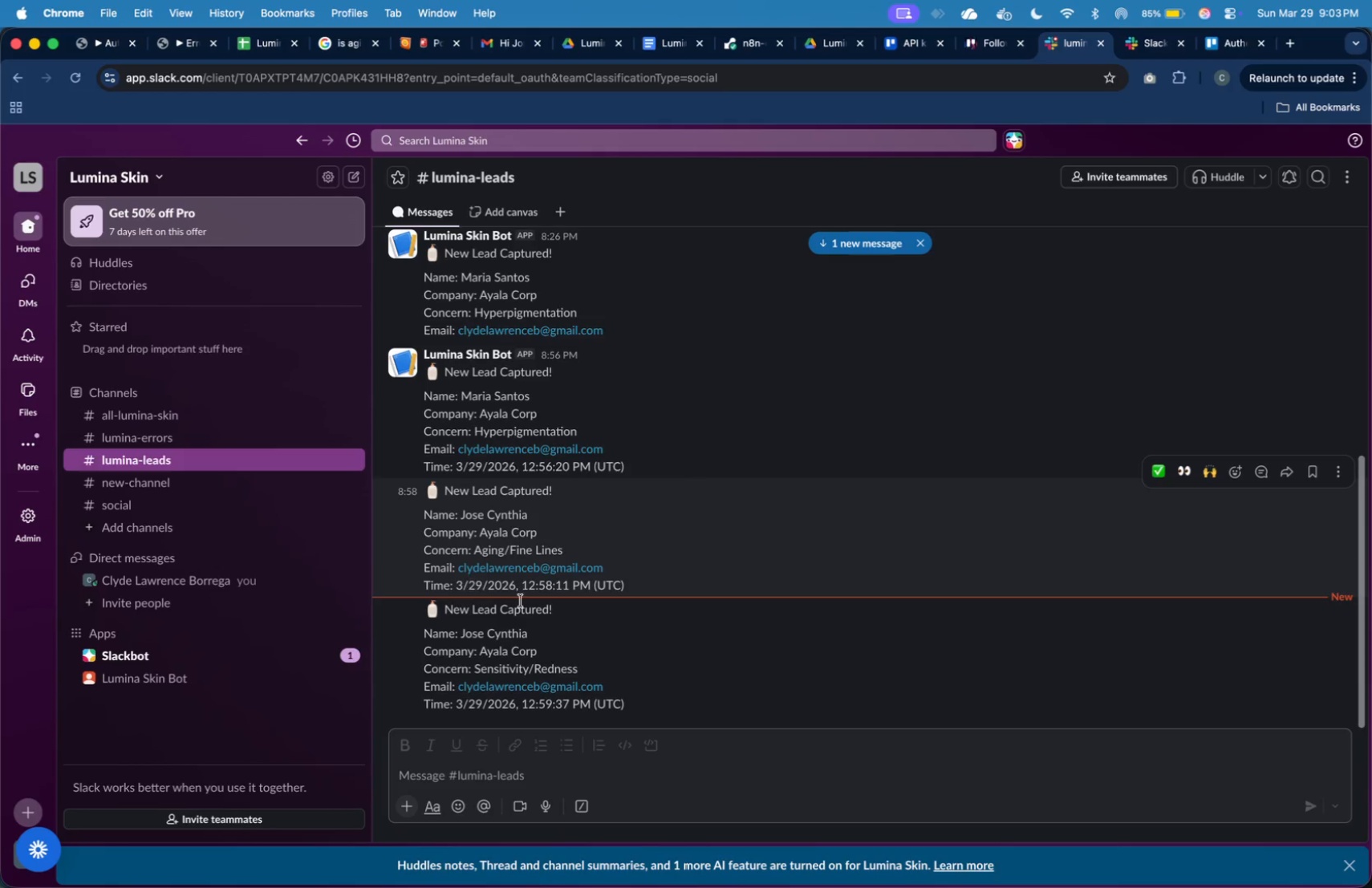 
left_click([607, 643])
 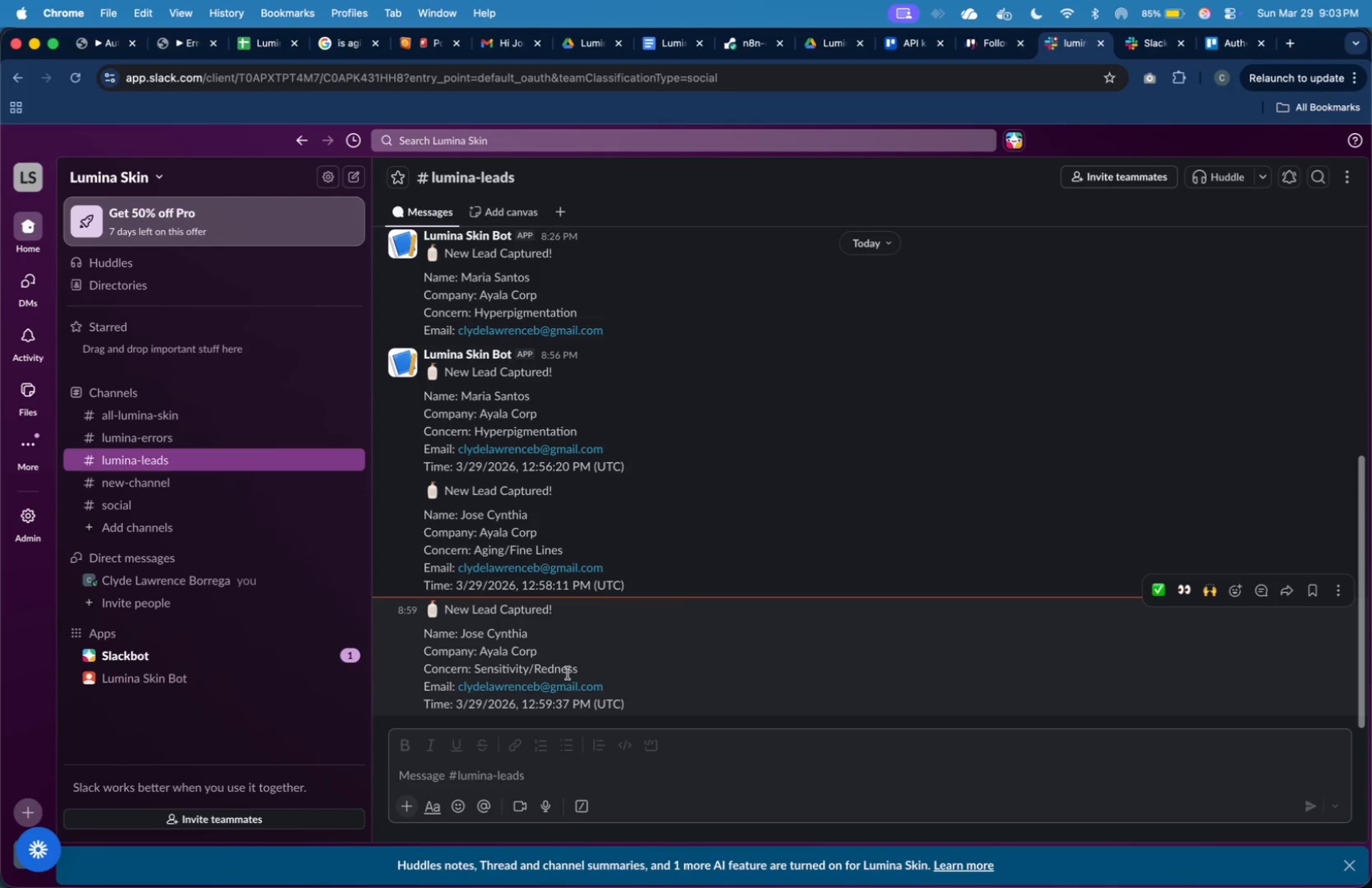 
left_click_drag(start_coordinate=[585, 671], to_coordinate=[476, 669])
 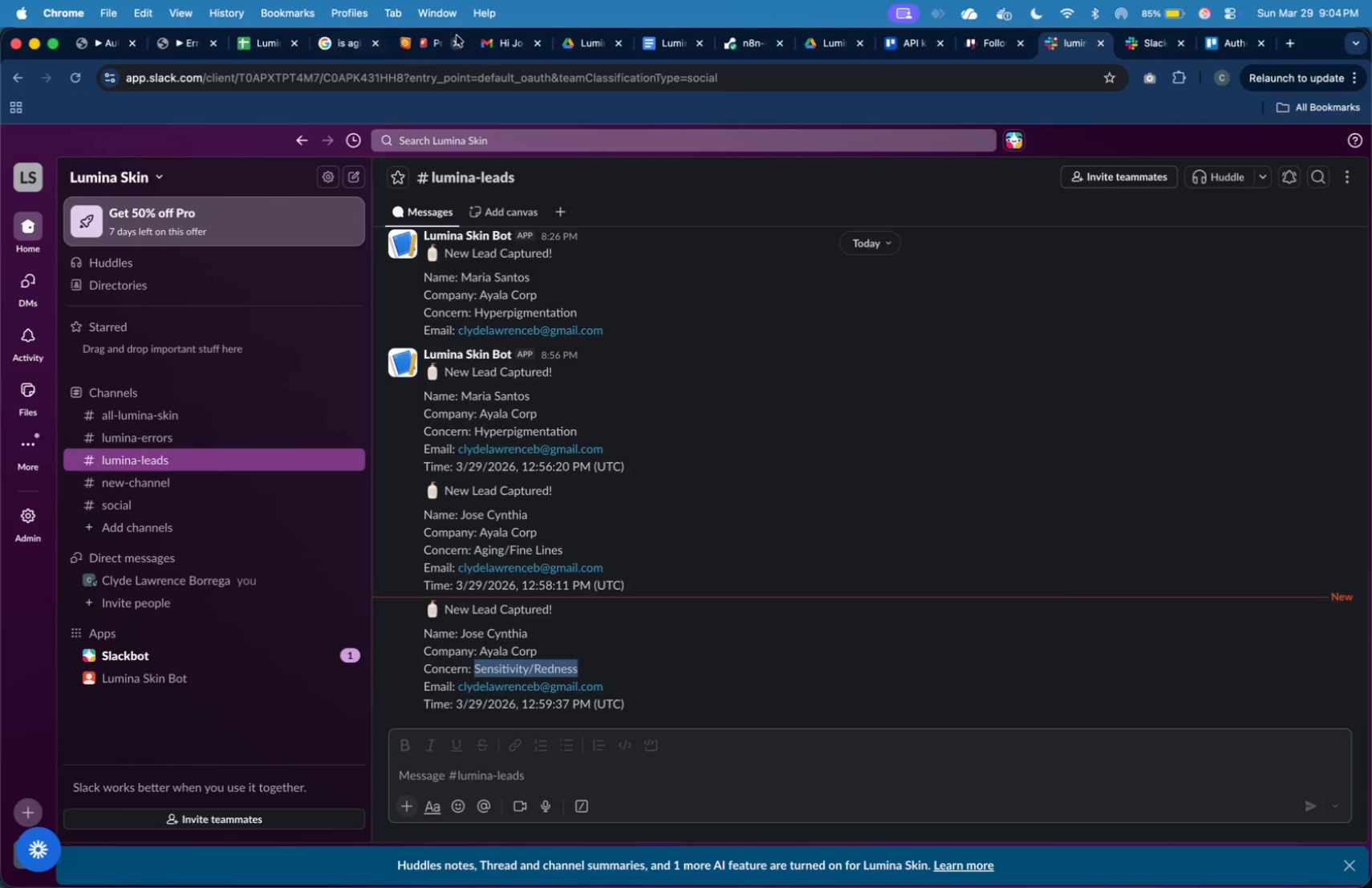 
left_click([490, 47])
 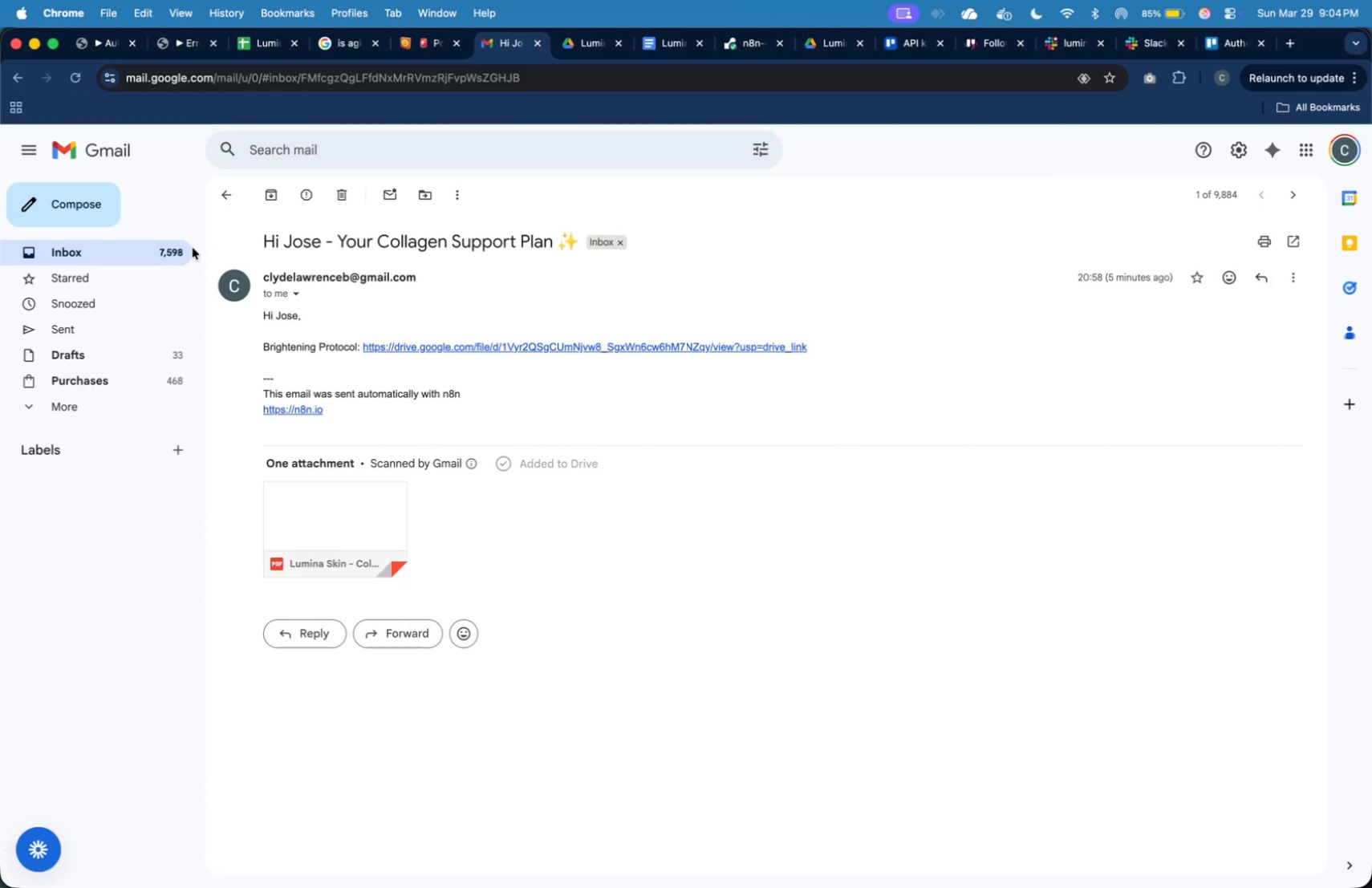 
left_click([187, 250])
 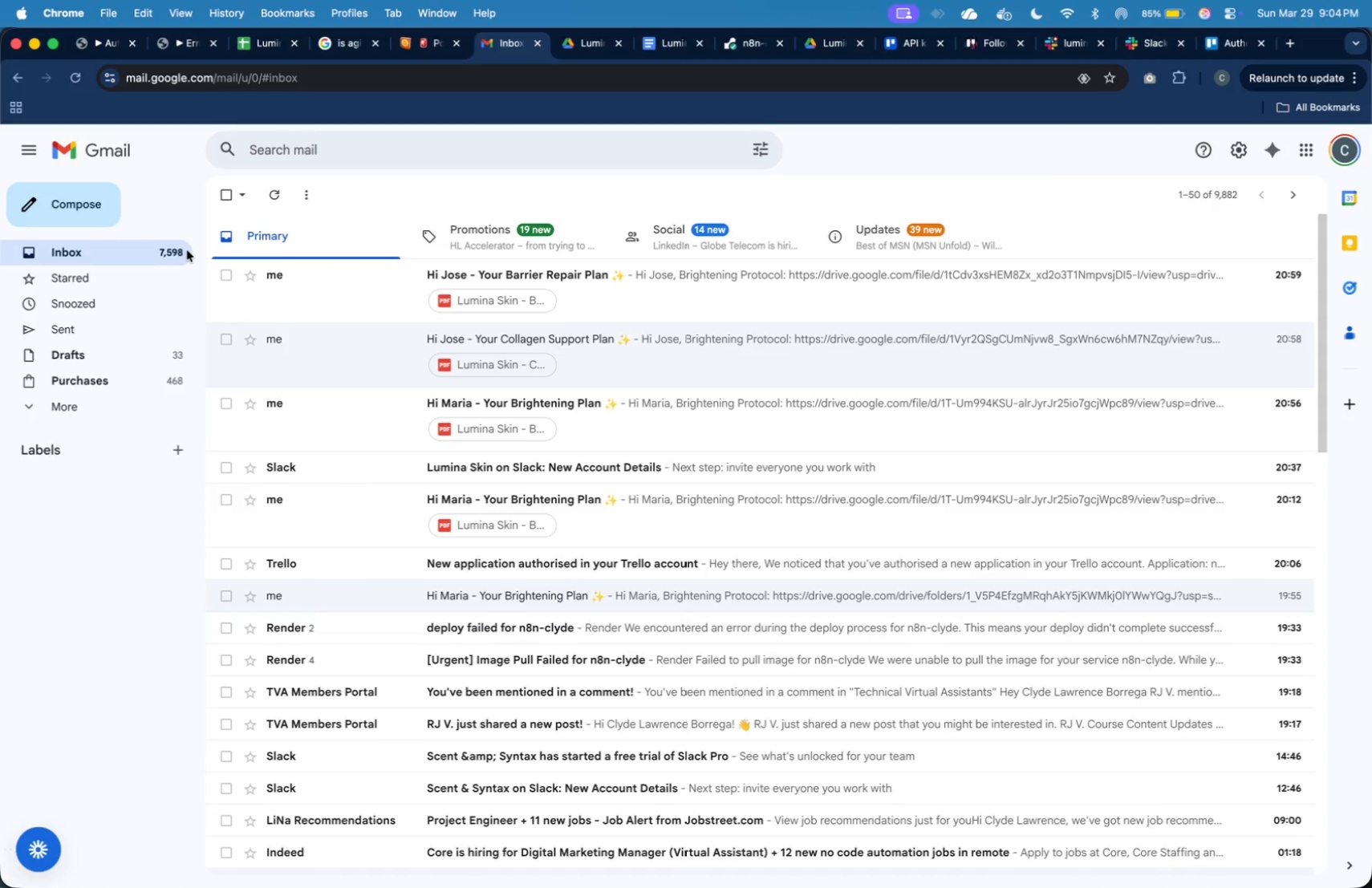 
left_click([187, 250])
 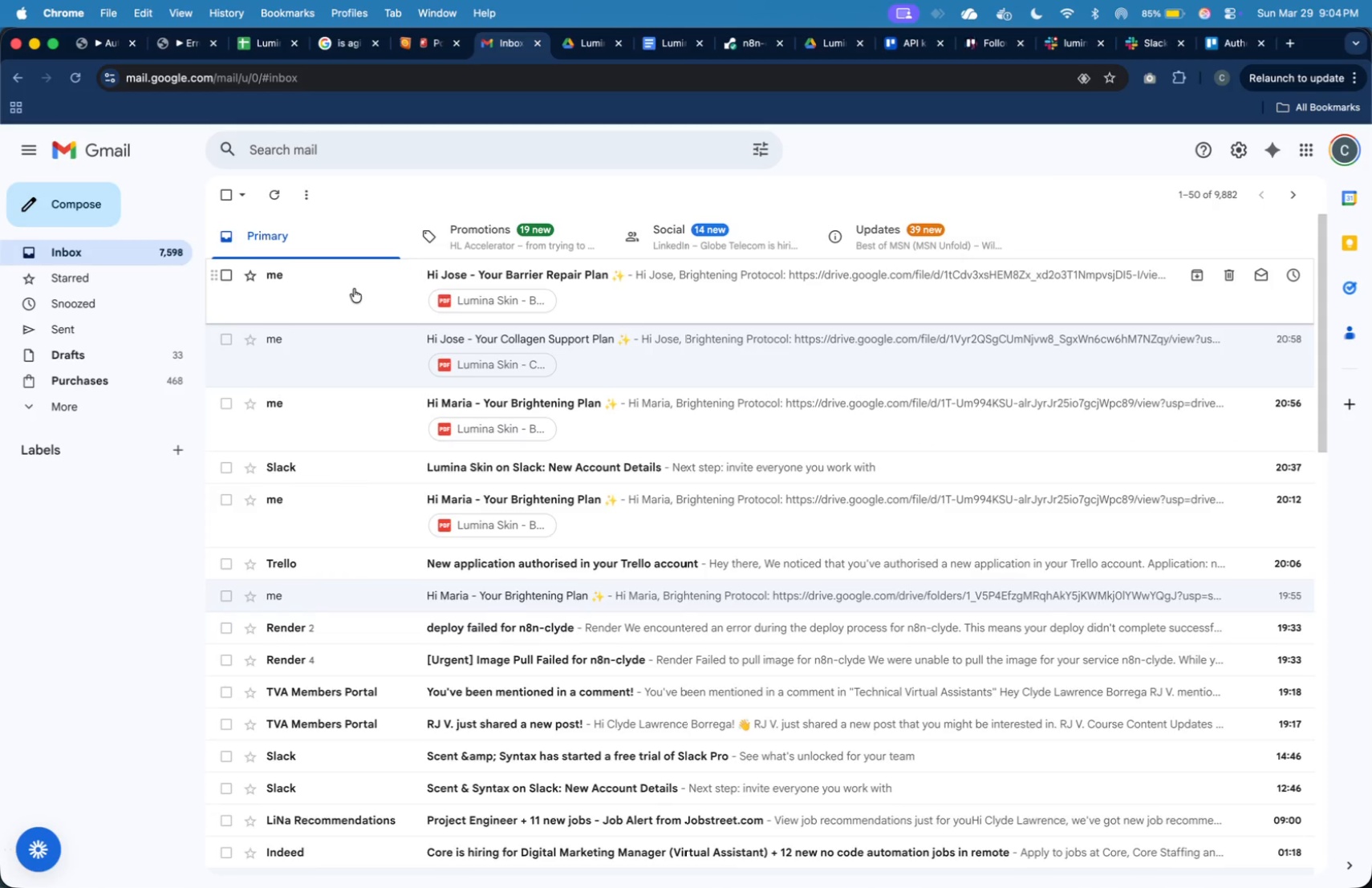 
left_click([374, 298])
 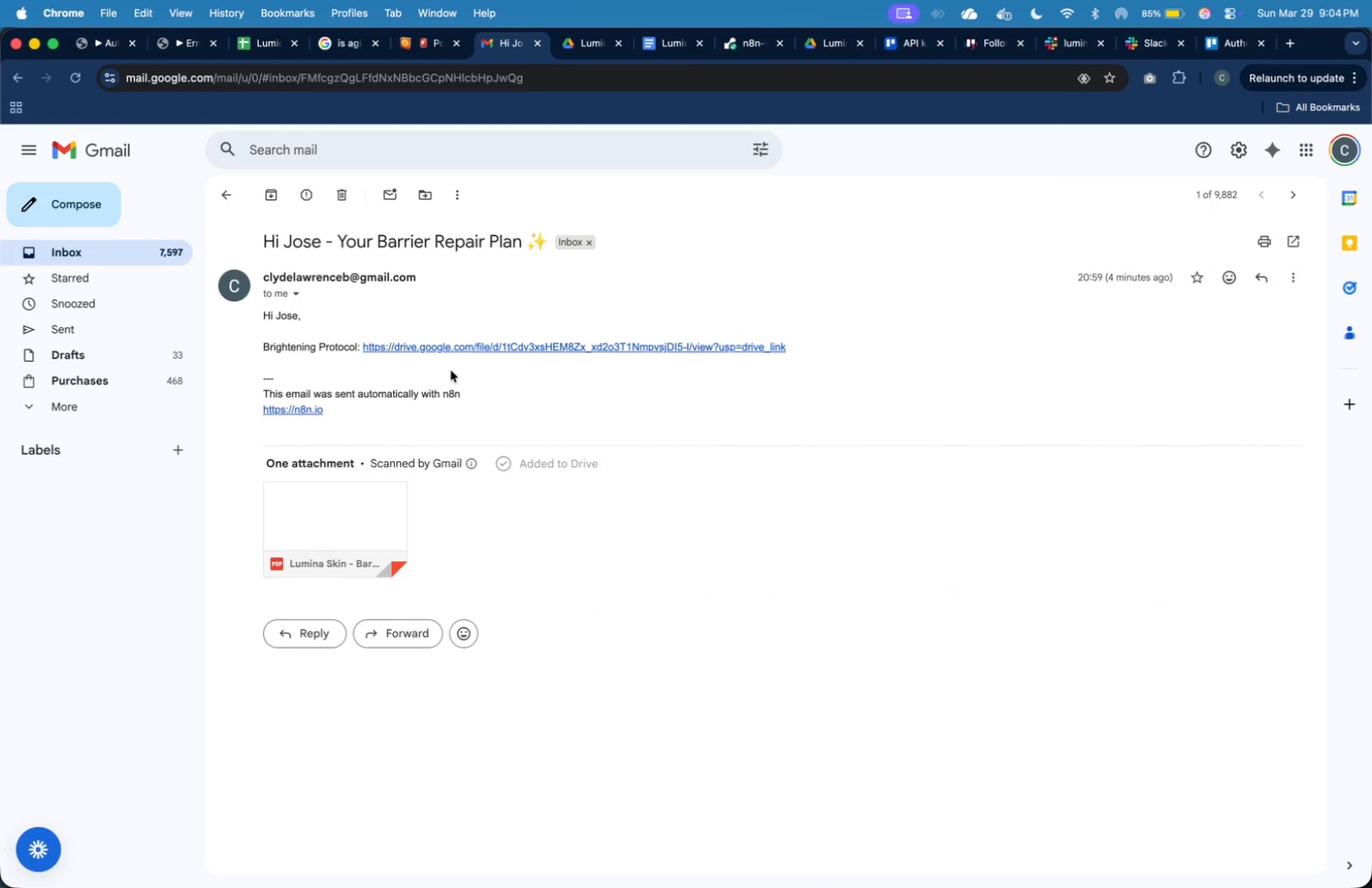 
left_click([471, 347])
 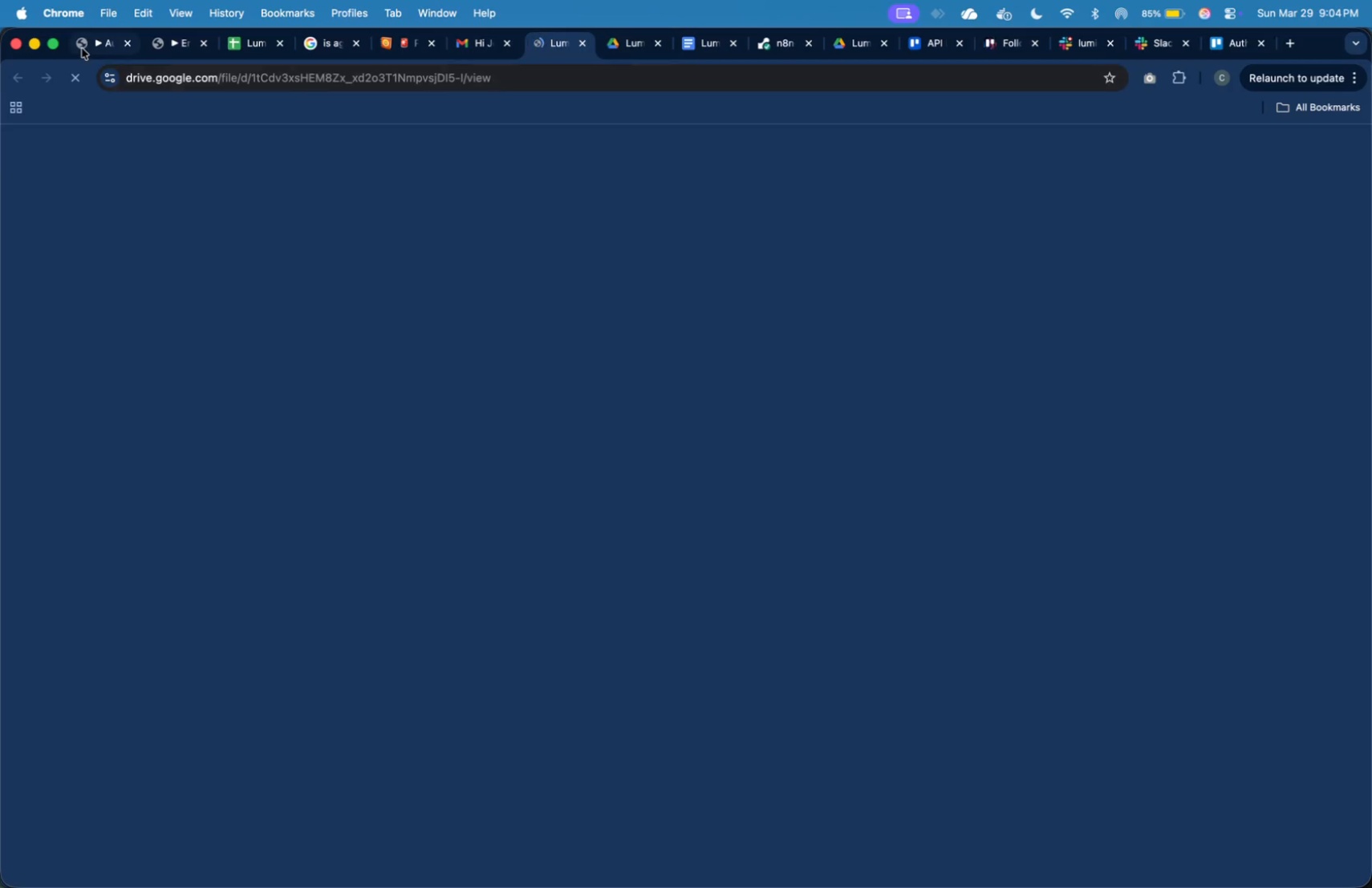 
left_click([91, 46])
 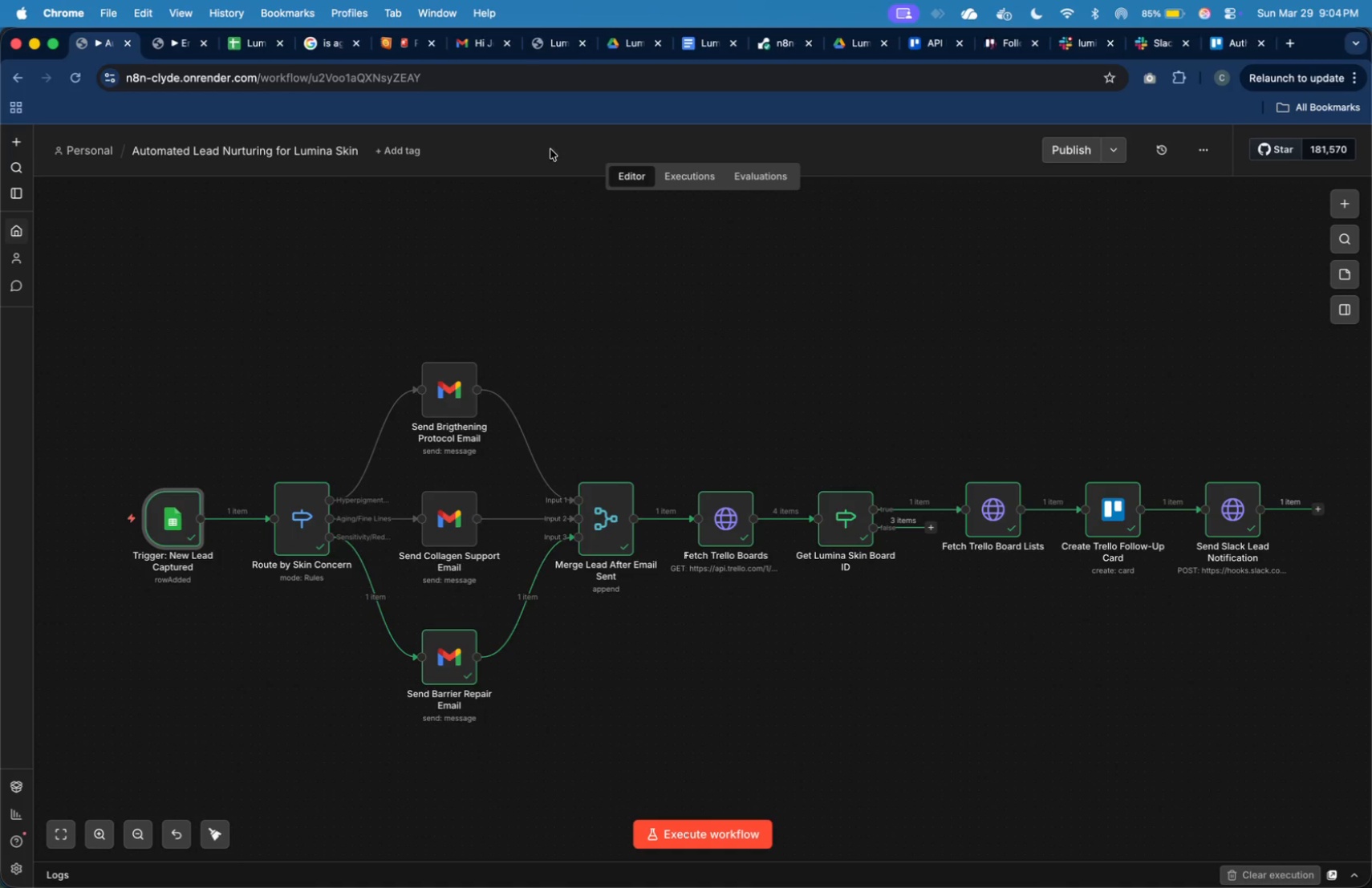 
left_click([555, 54])
 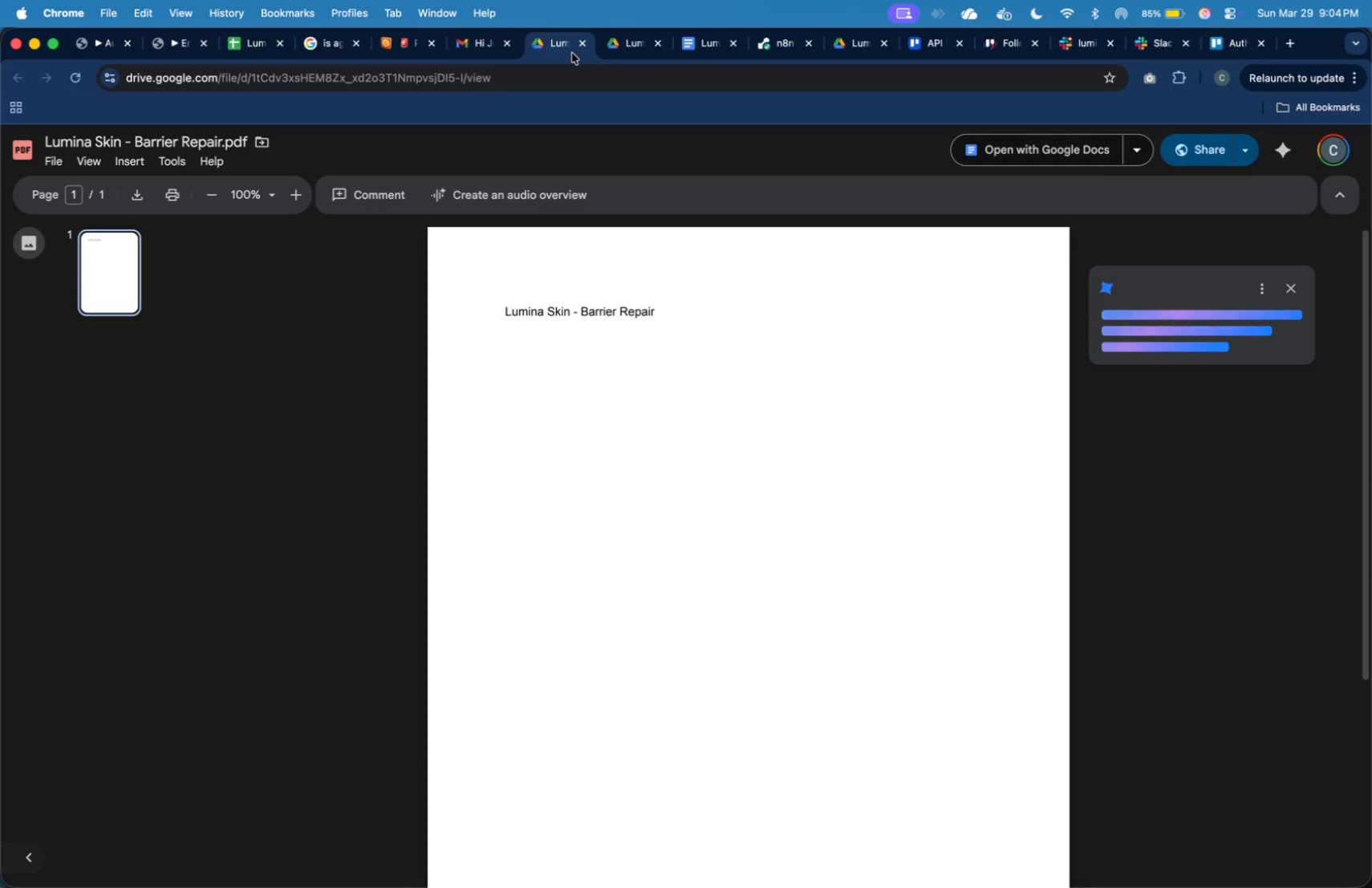 
left_click([582, 48])
 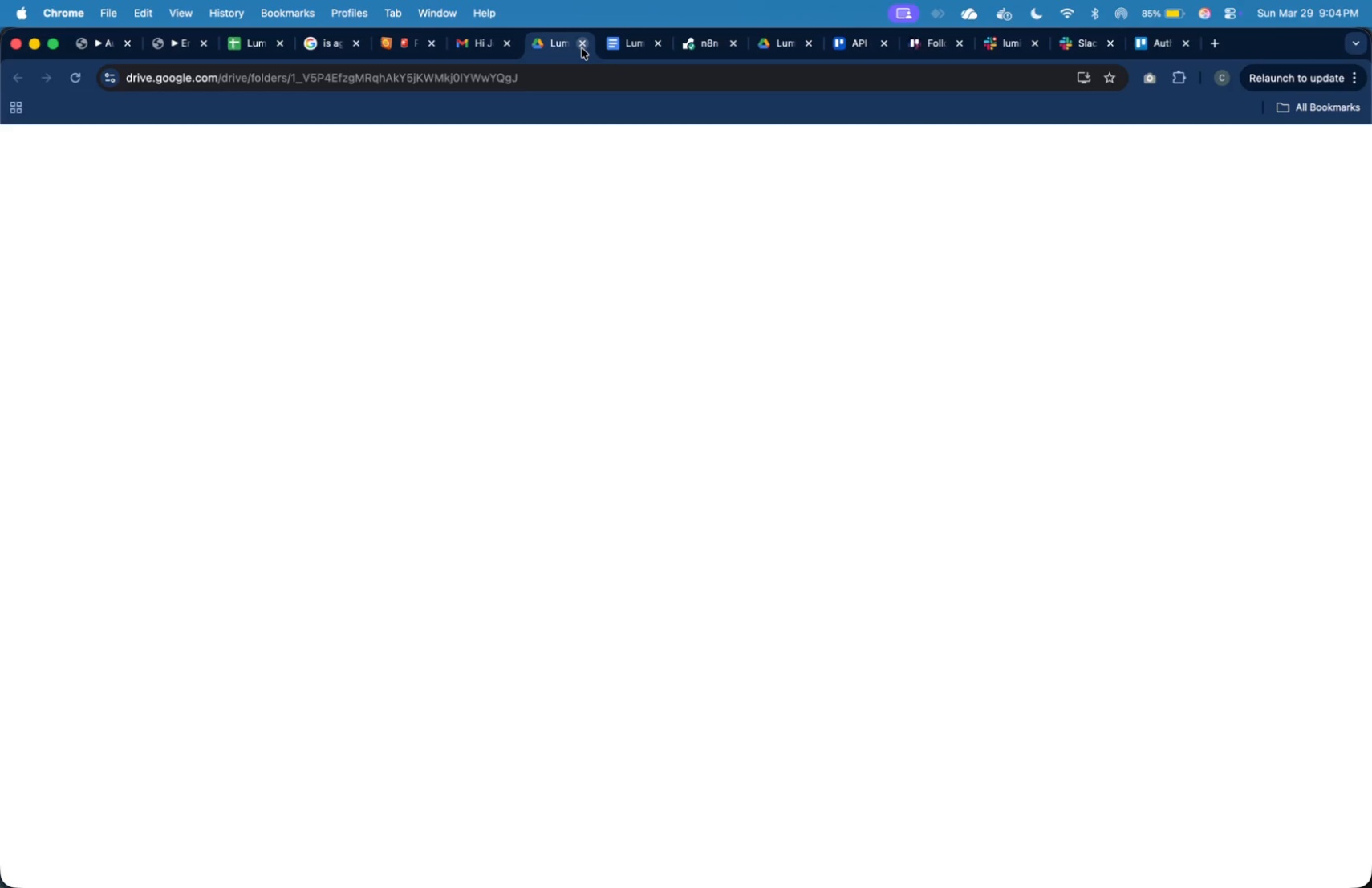 
left_click([582, 48])
 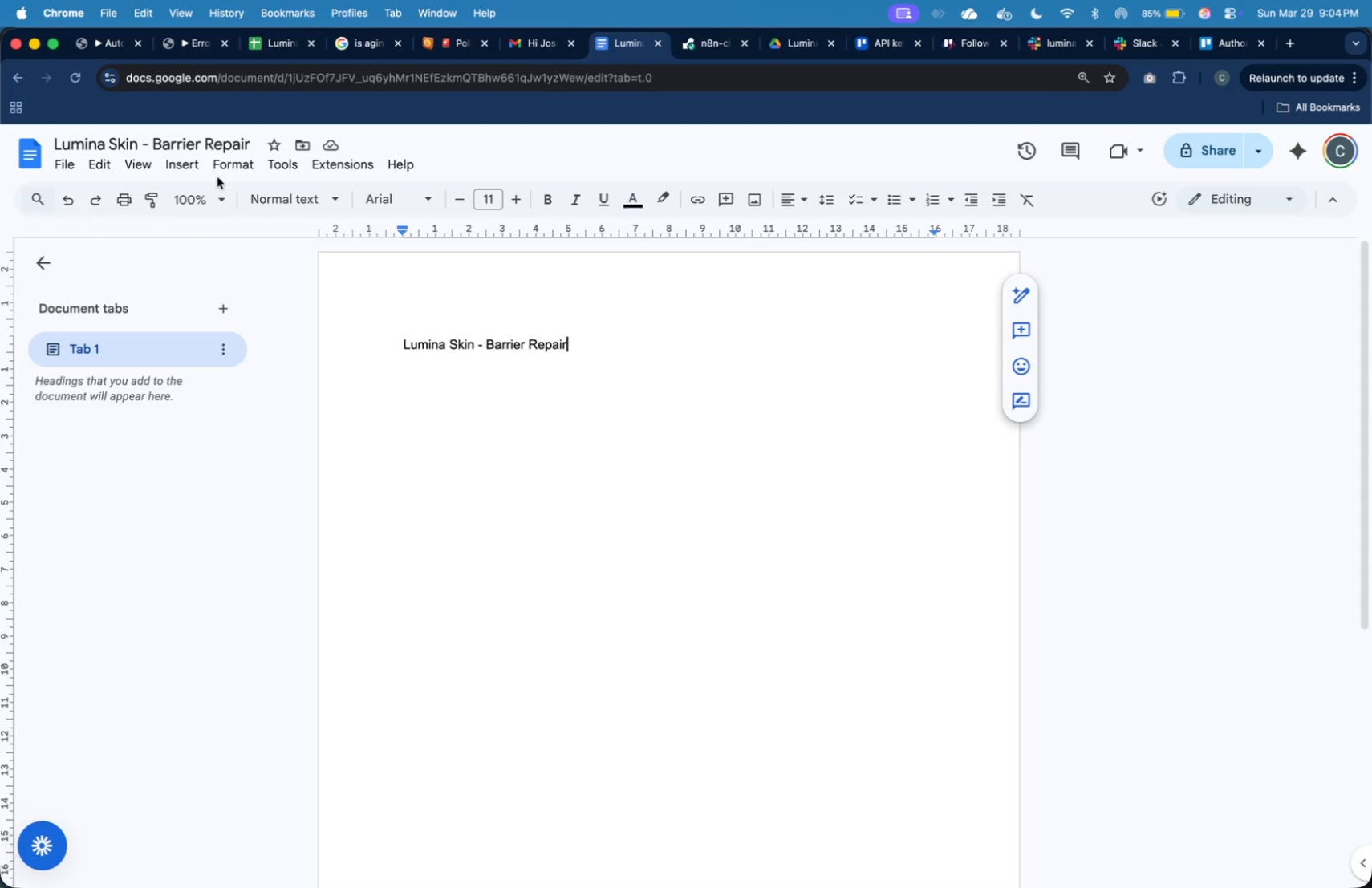 
wait(10.17)
 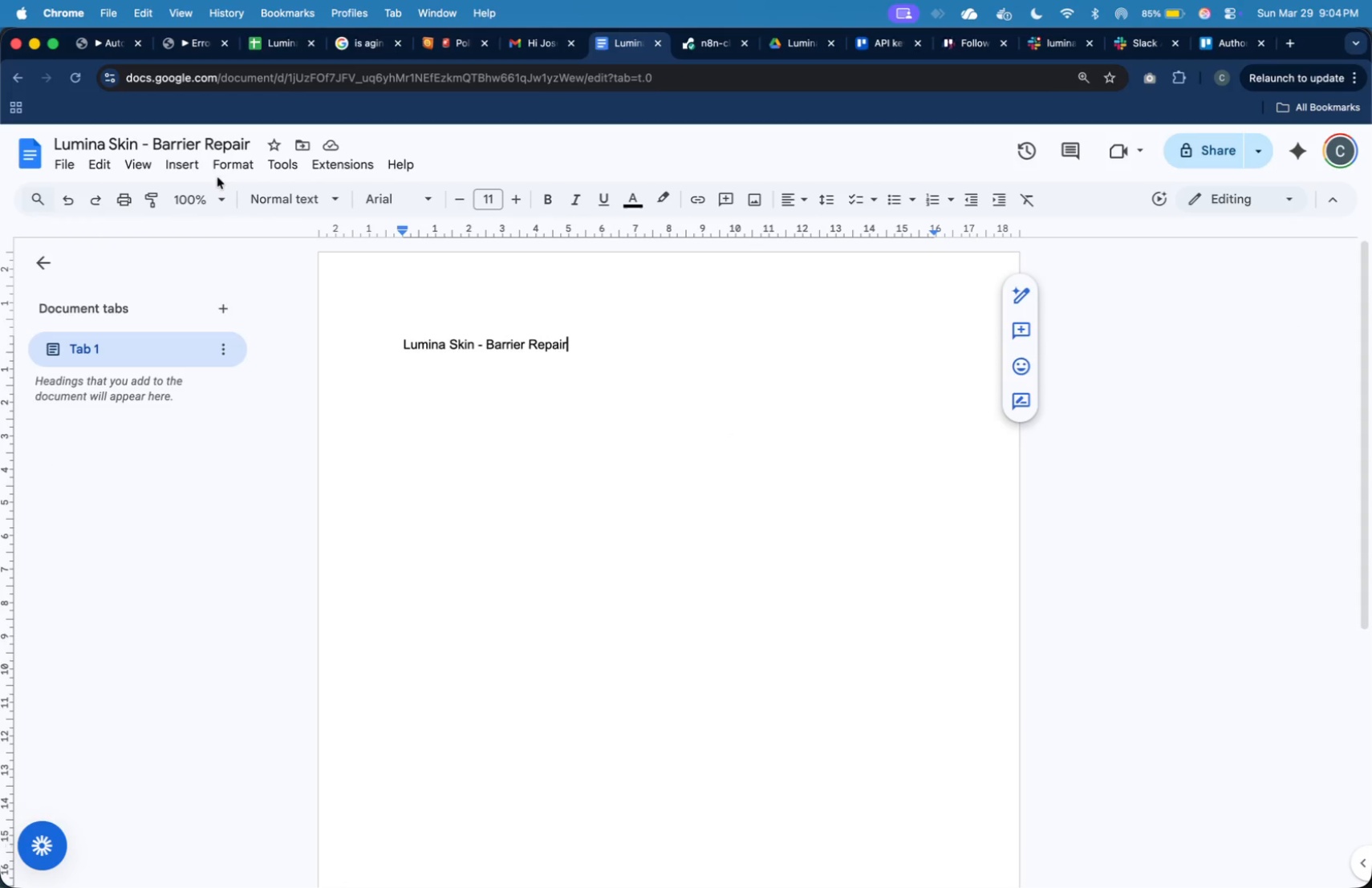 
key(Meta+CommandLeft)
 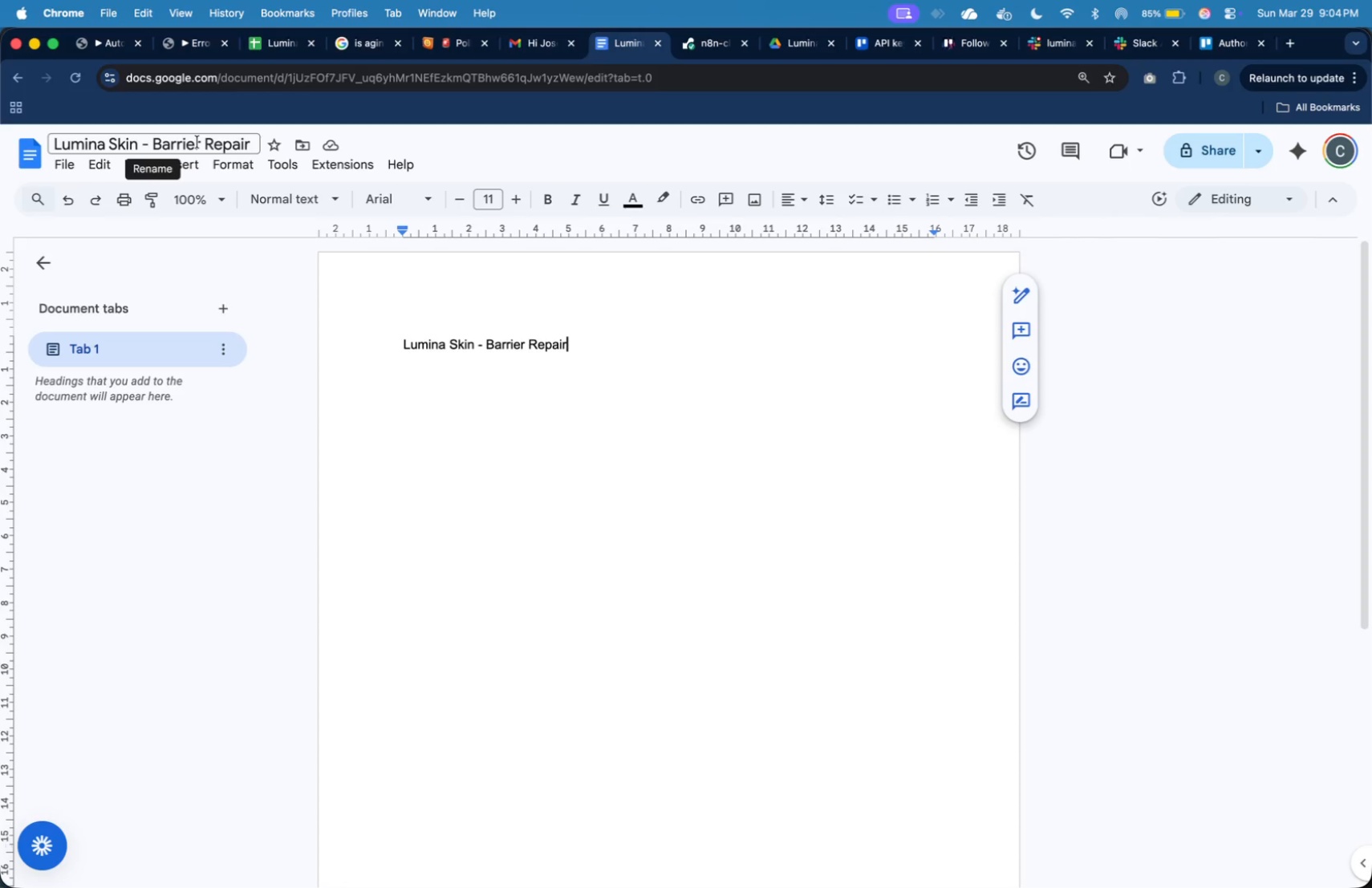 
key(Meta+Tab)